 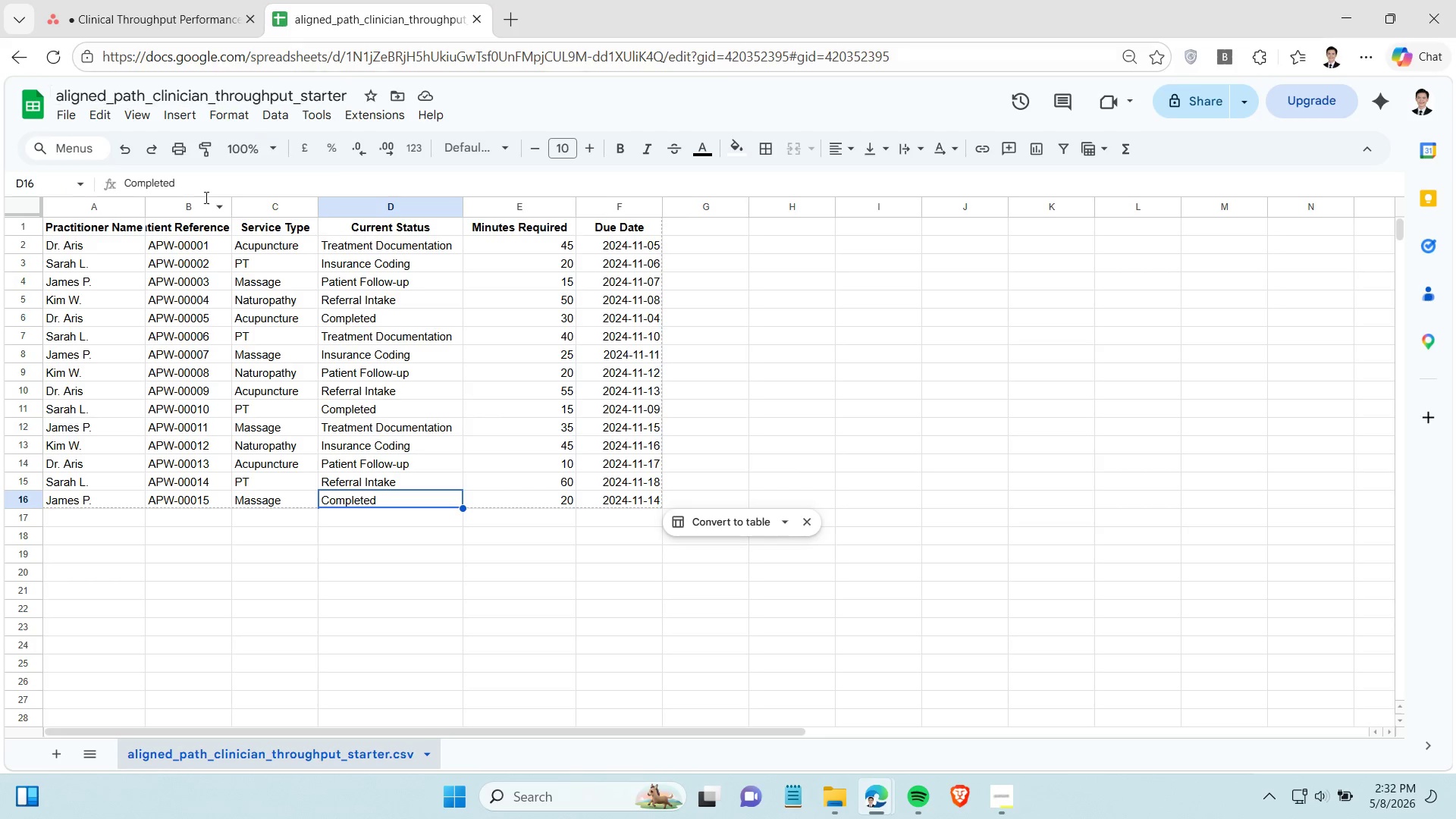 
left_click([17, 238])
 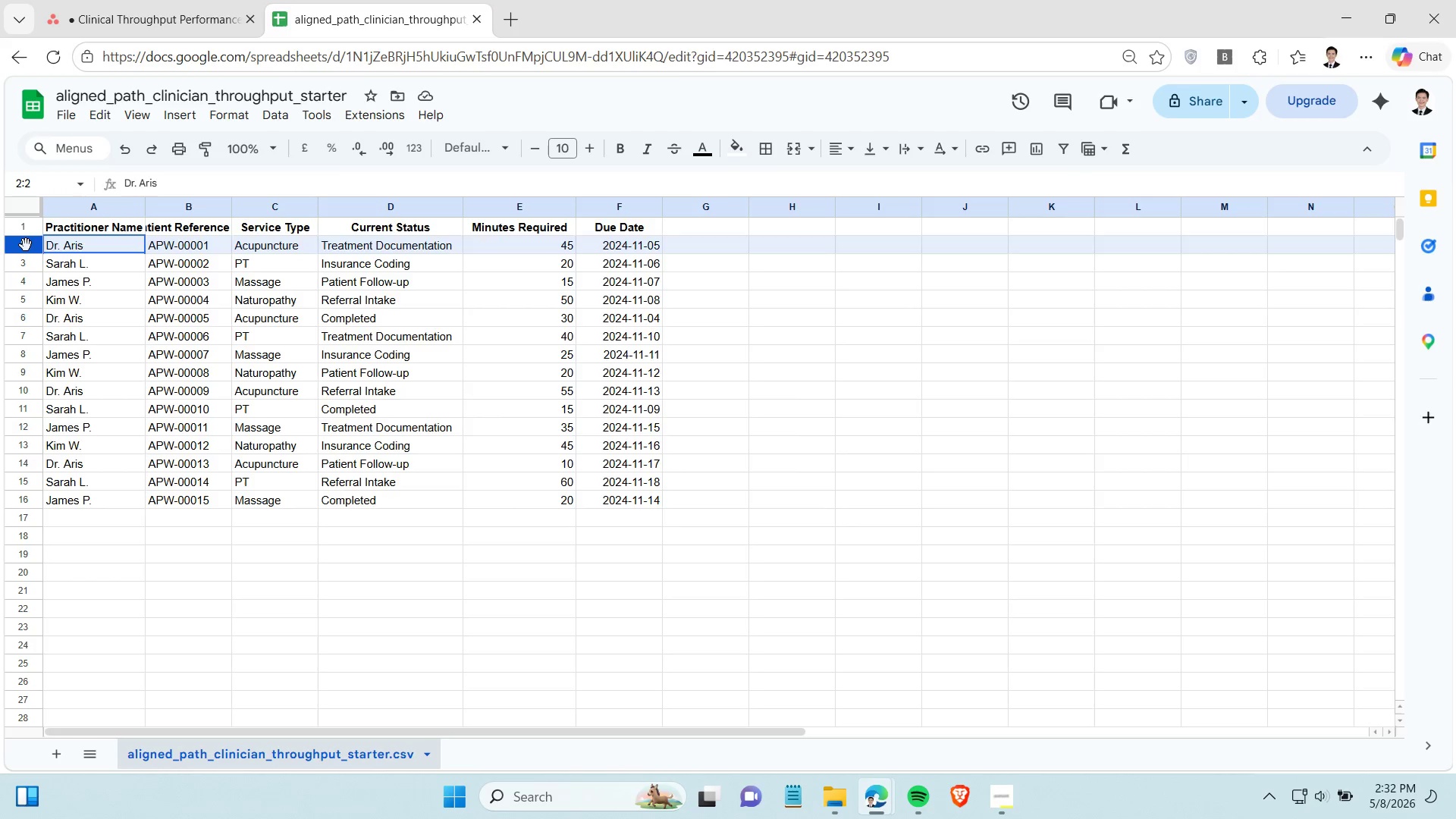 
left_click([26, 245])
 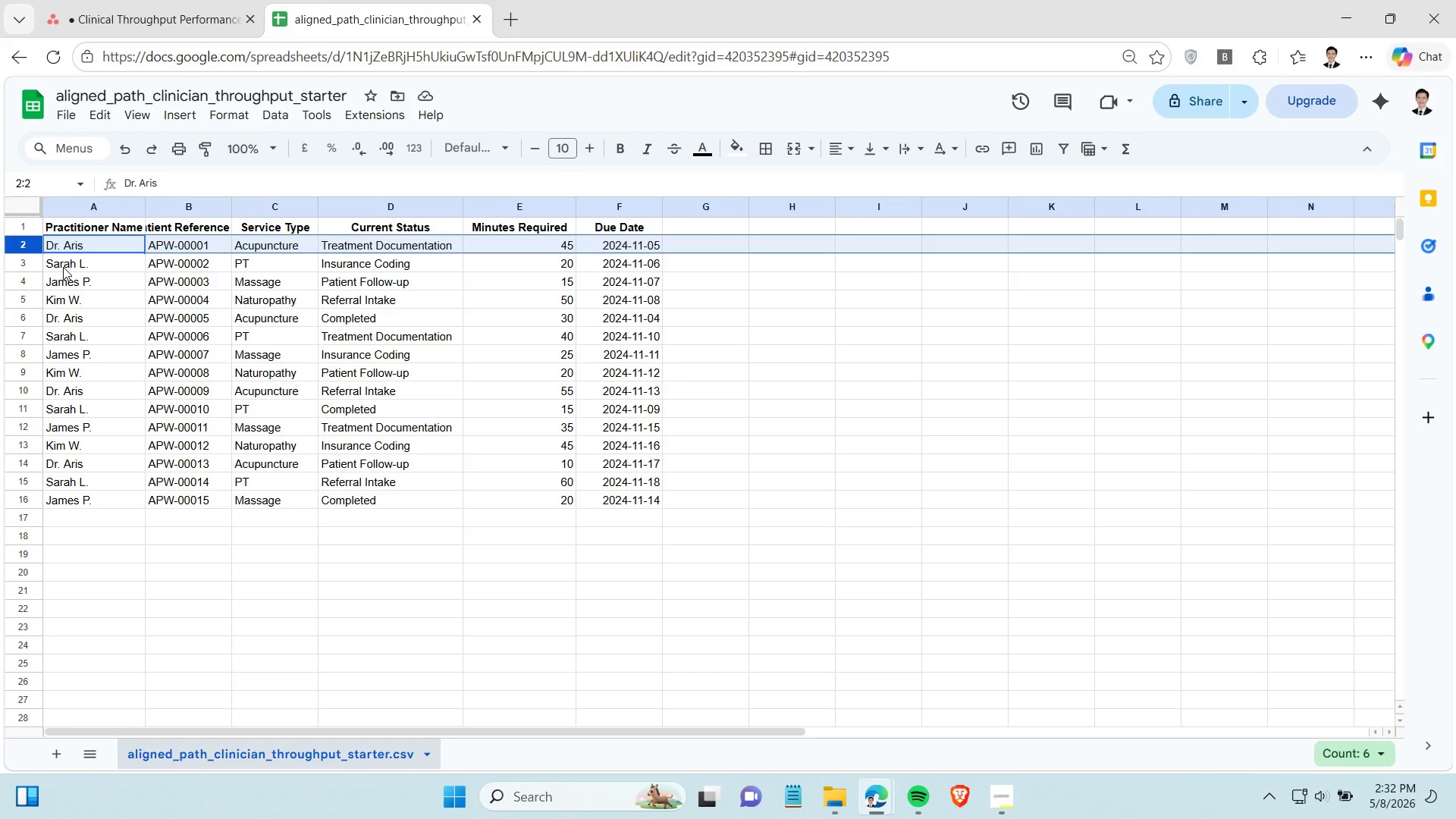 
wait(19.05)
 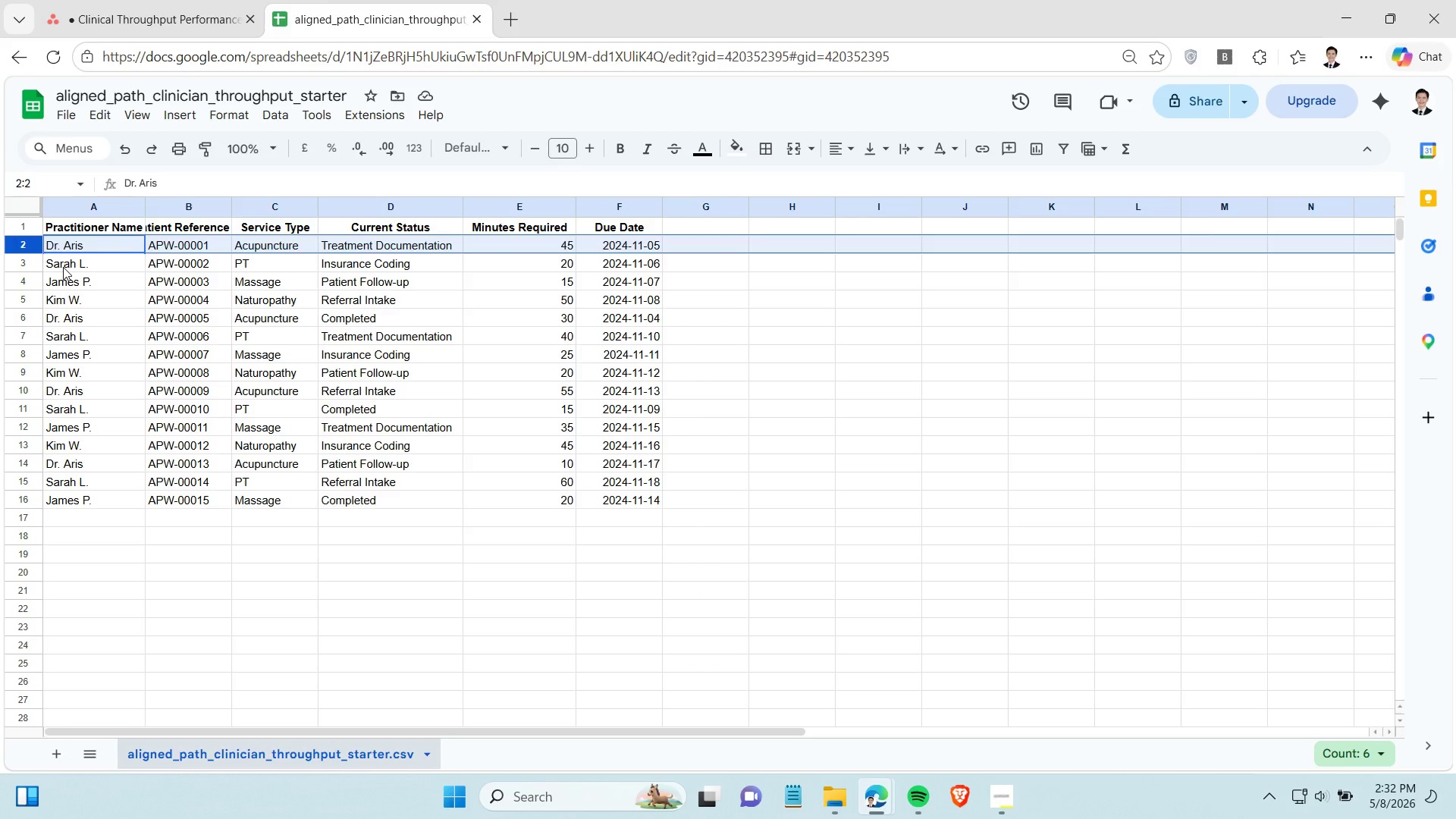 
left_click([191, 20])
 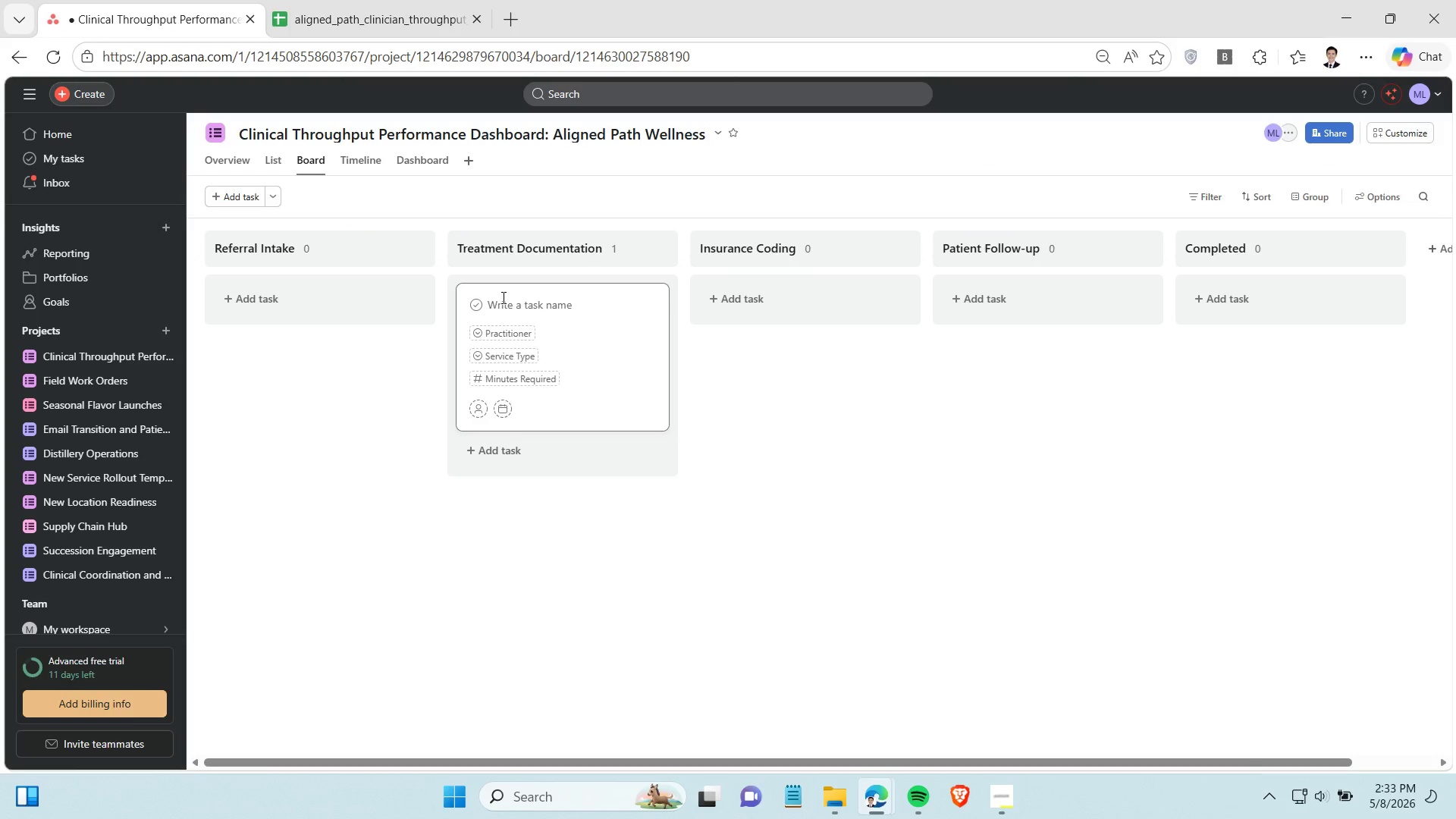 
wait(7.77)
 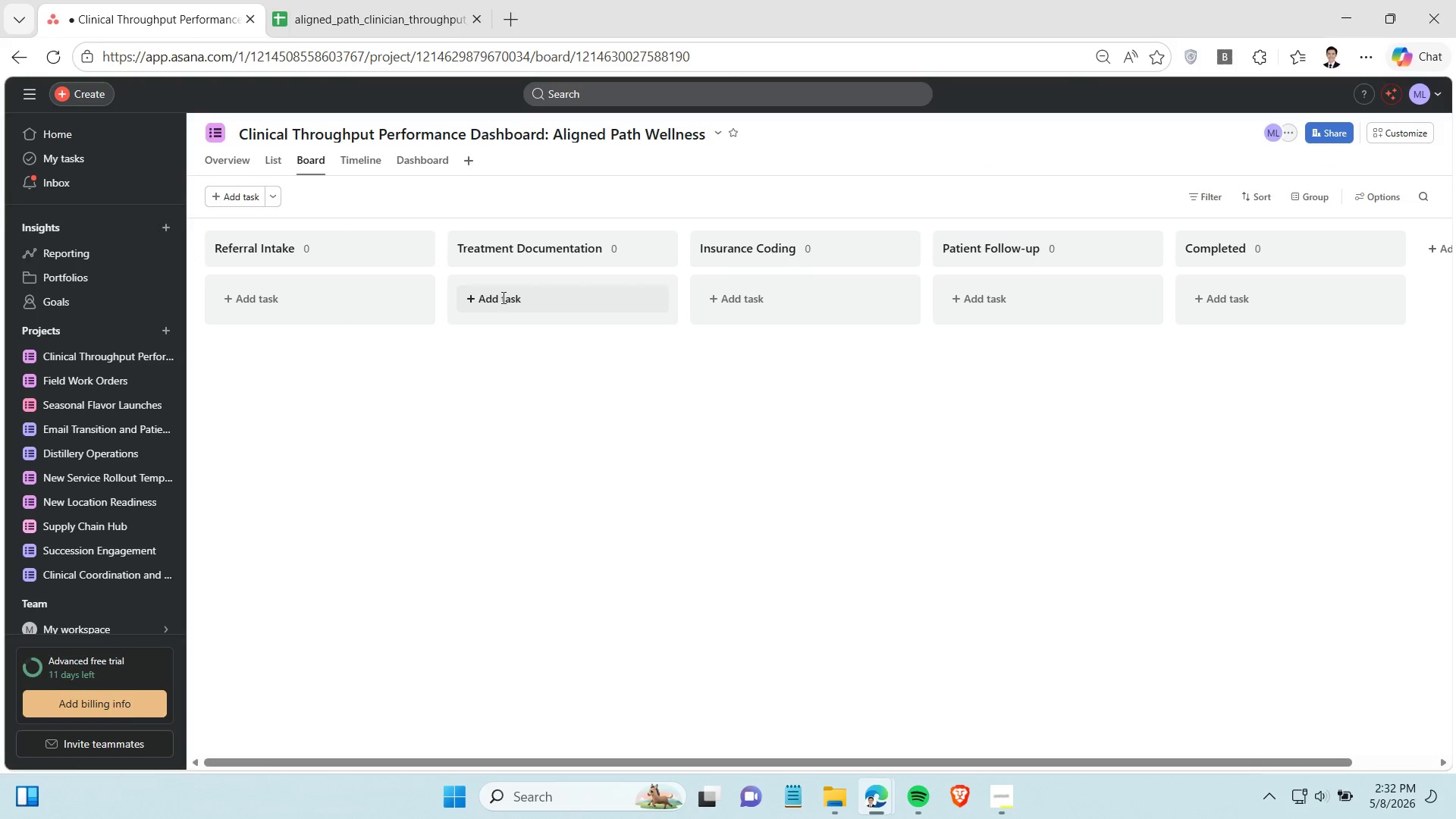 
type(DR. Aris)
 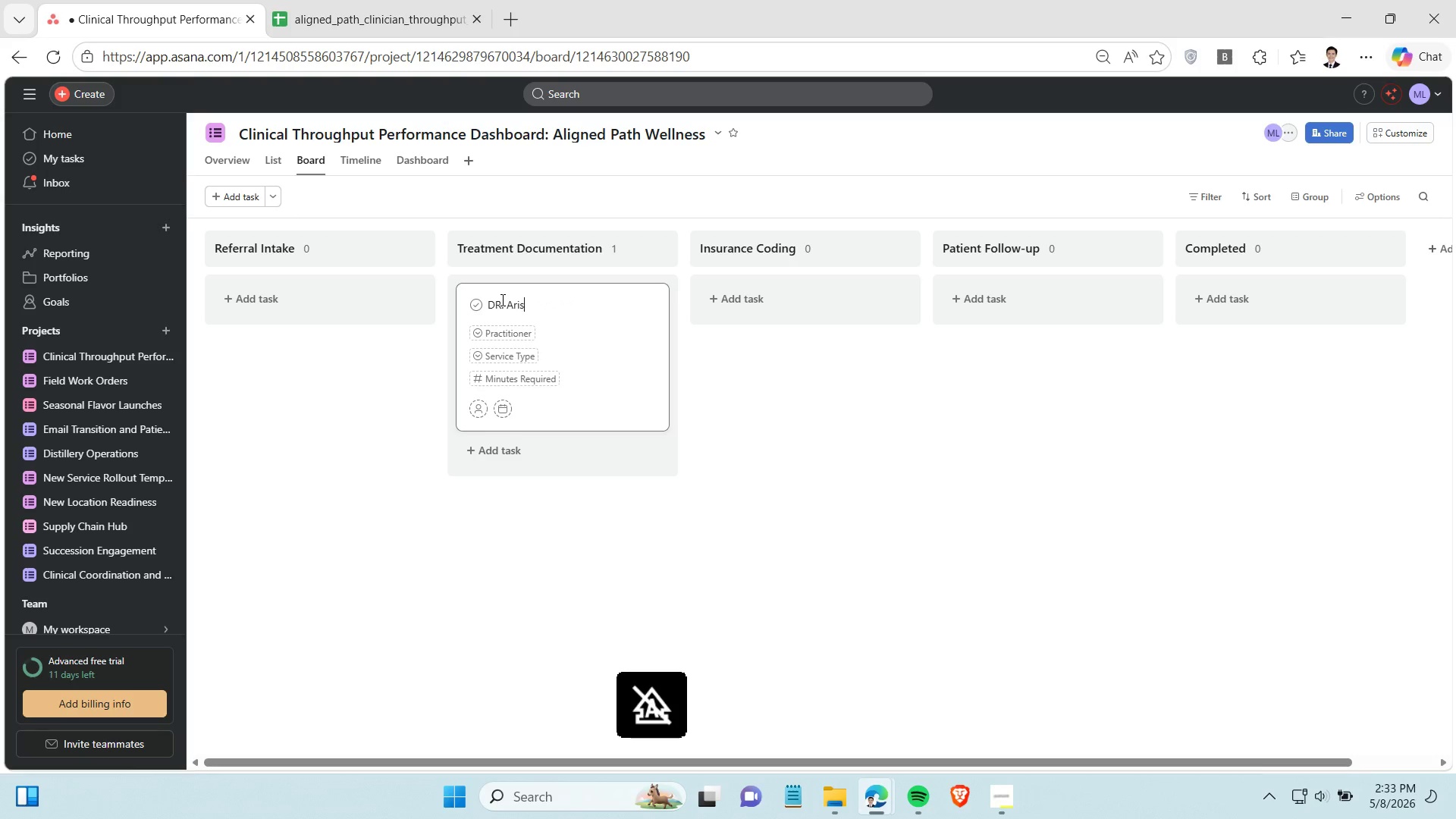 
left_click([501, 300])
 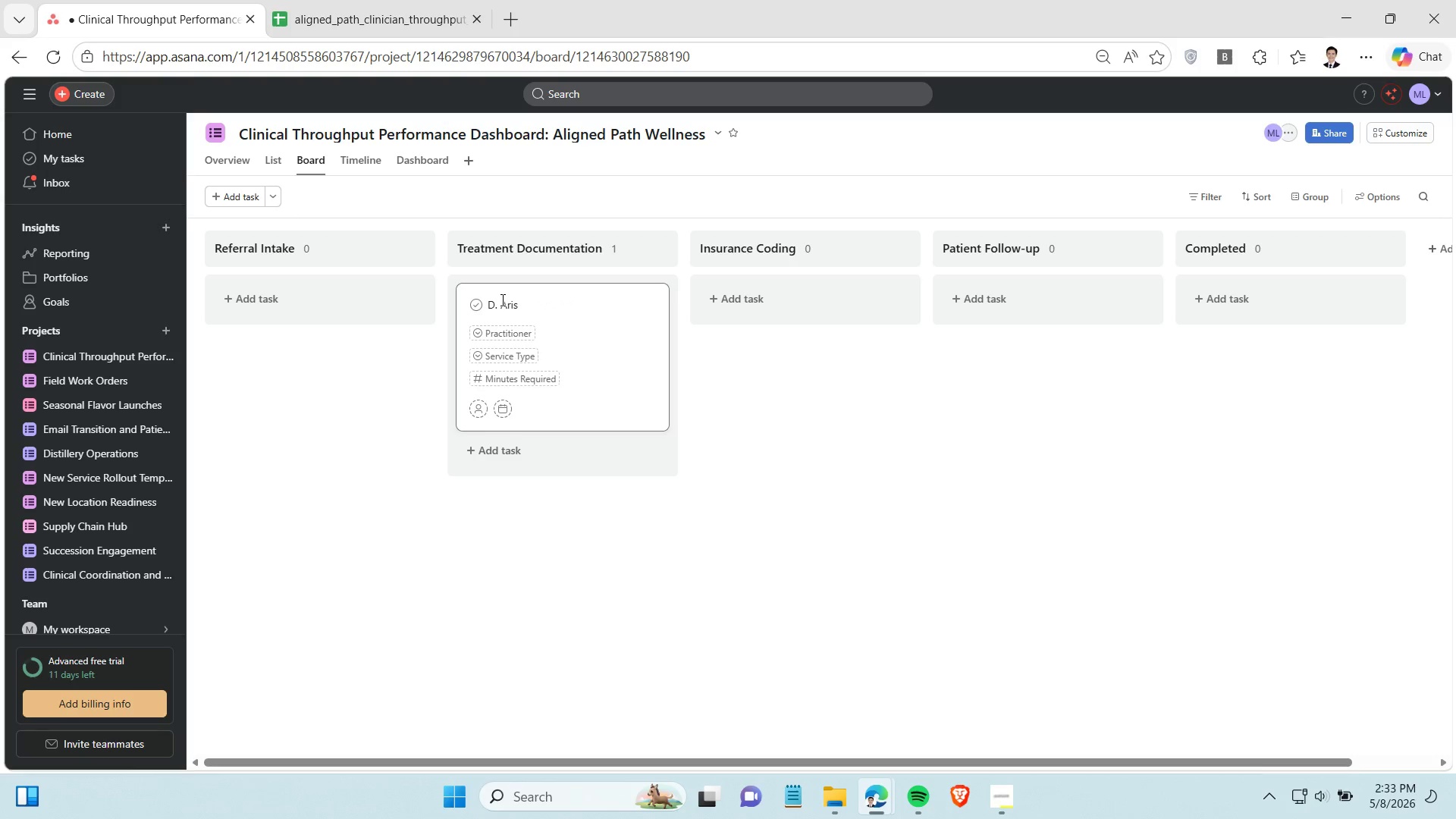 
key(Backspace)
 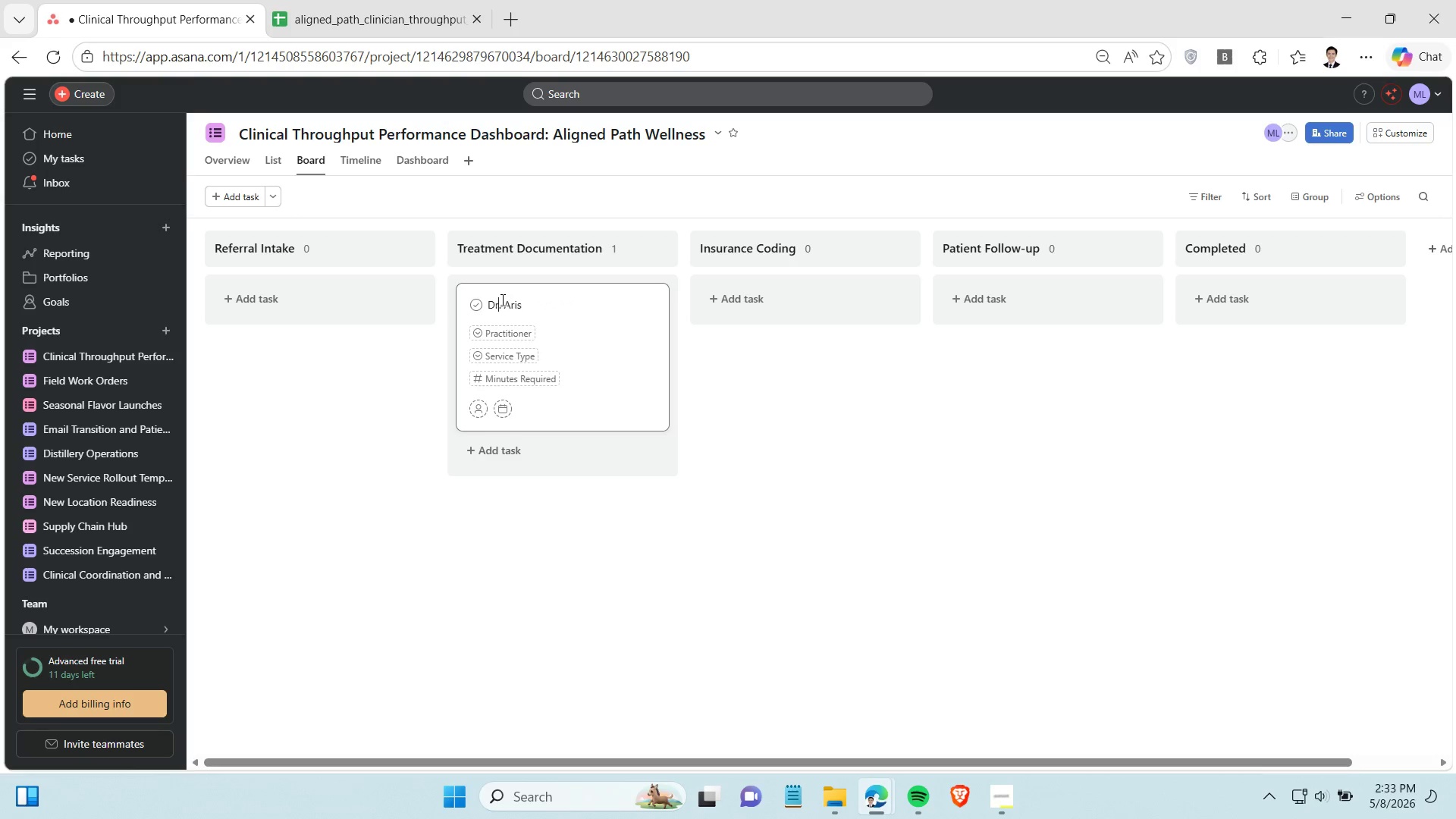 
key(R)
 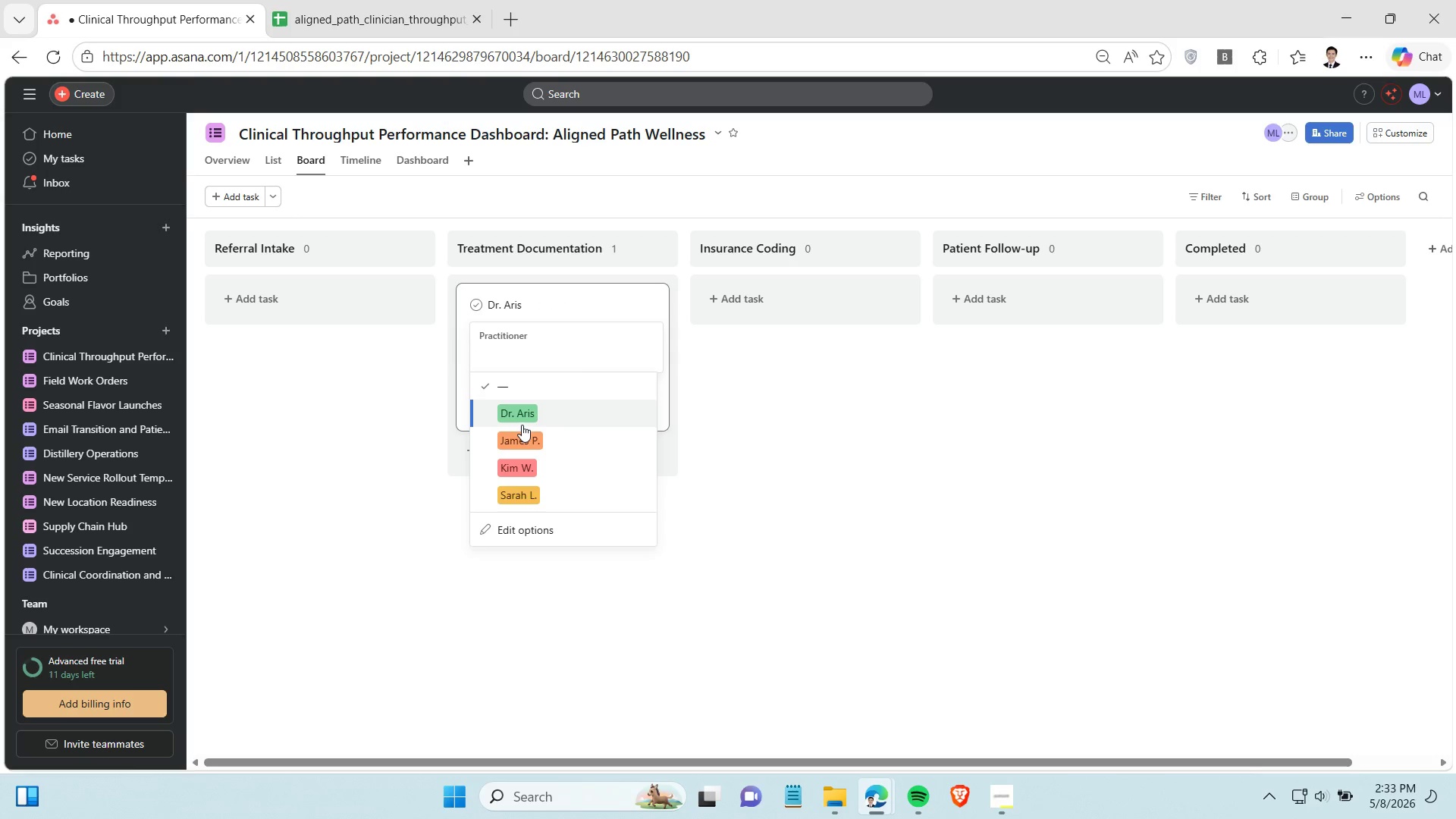 
left_click([521, 414])
 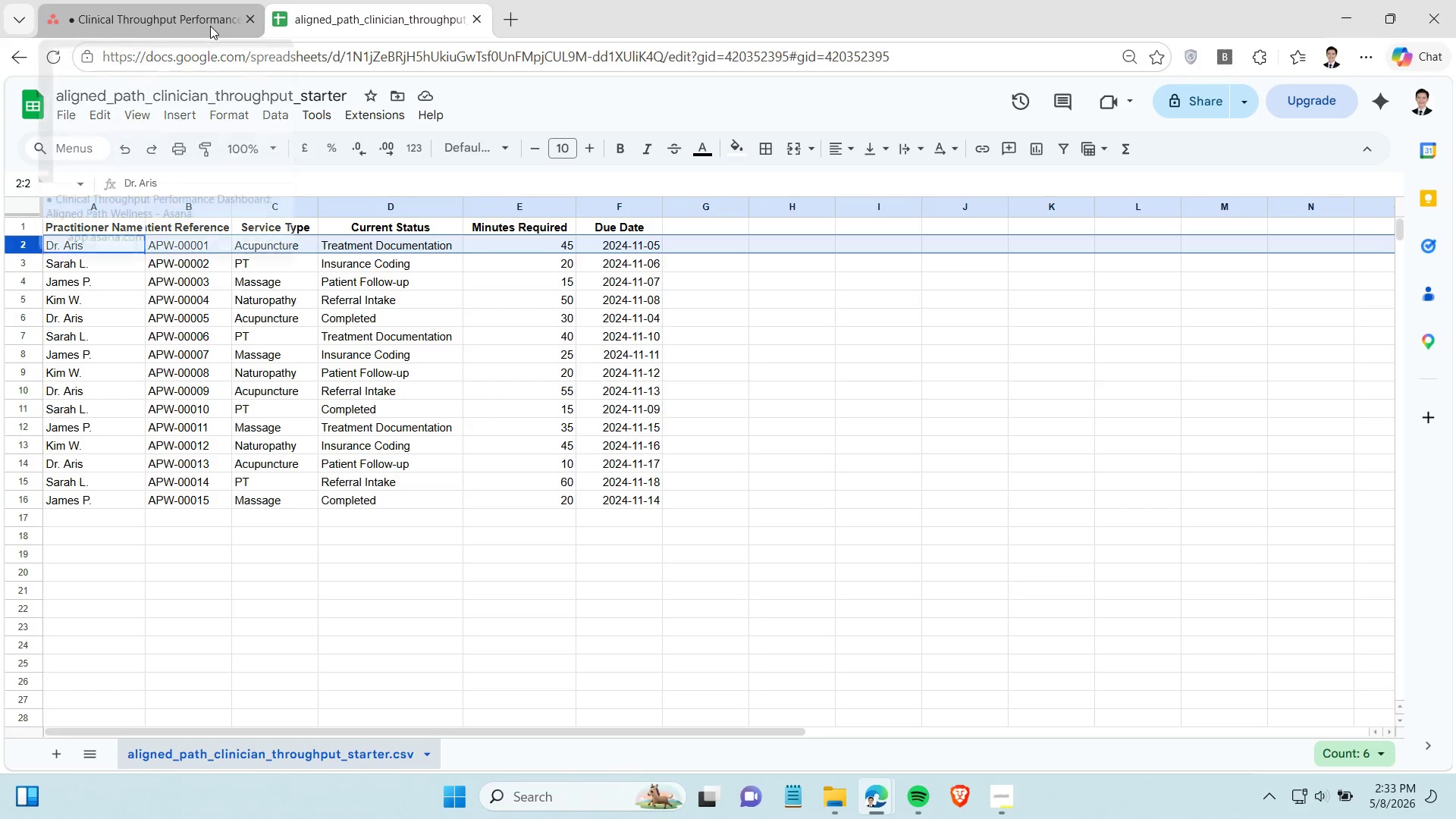 
wait(7.99)
 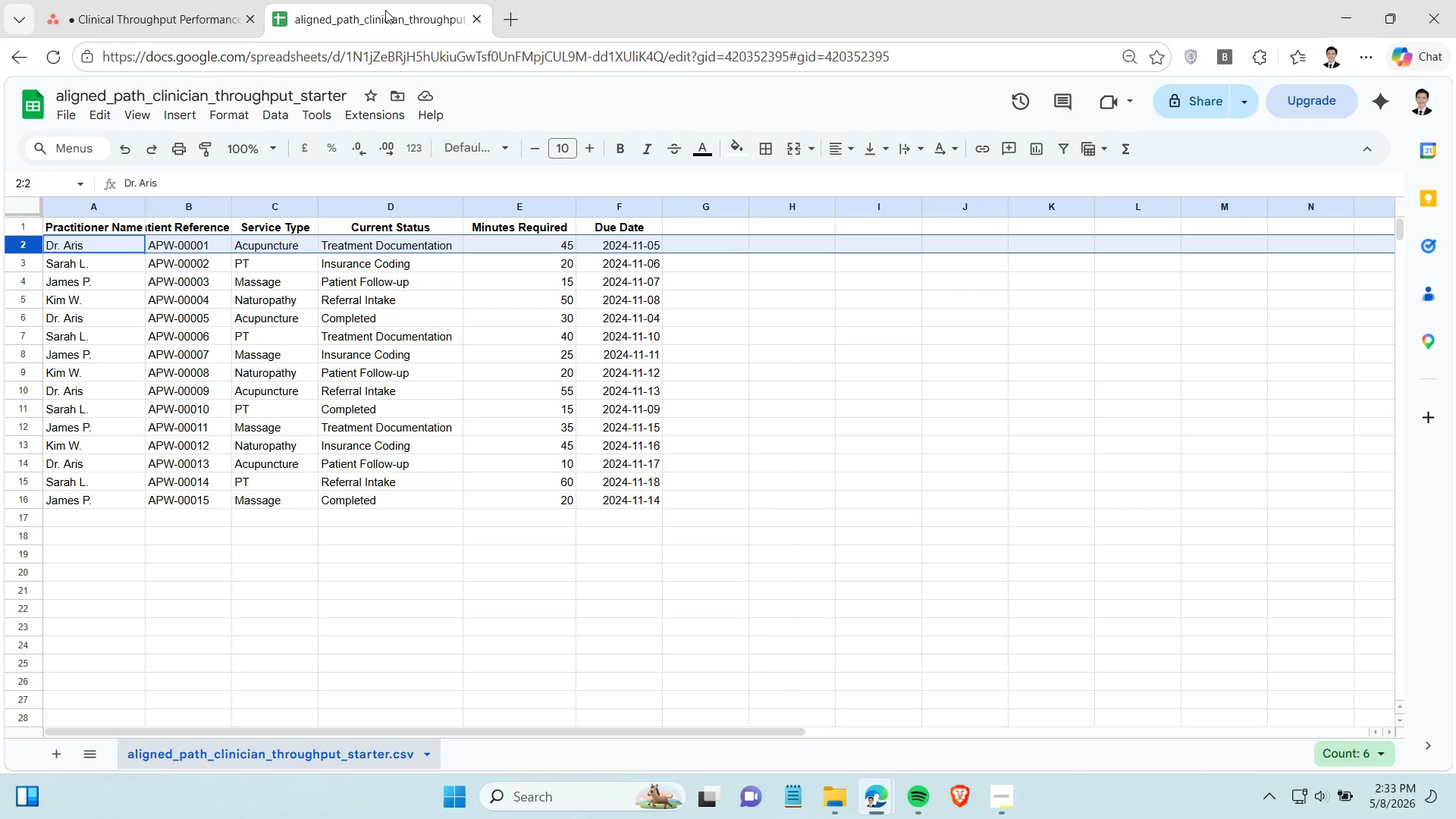 
left_click([210, 26])
 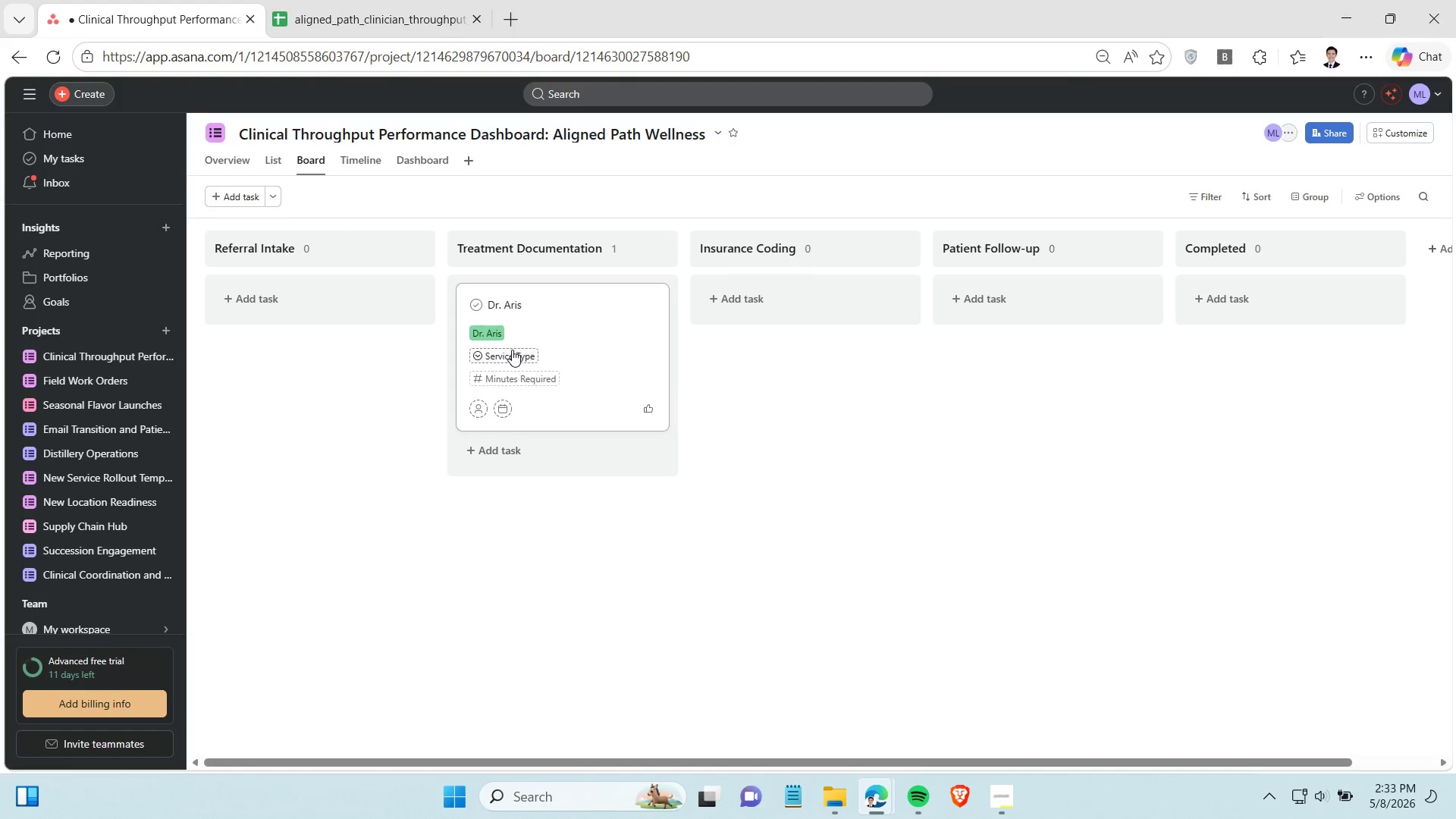 
left_click([512, 350])
 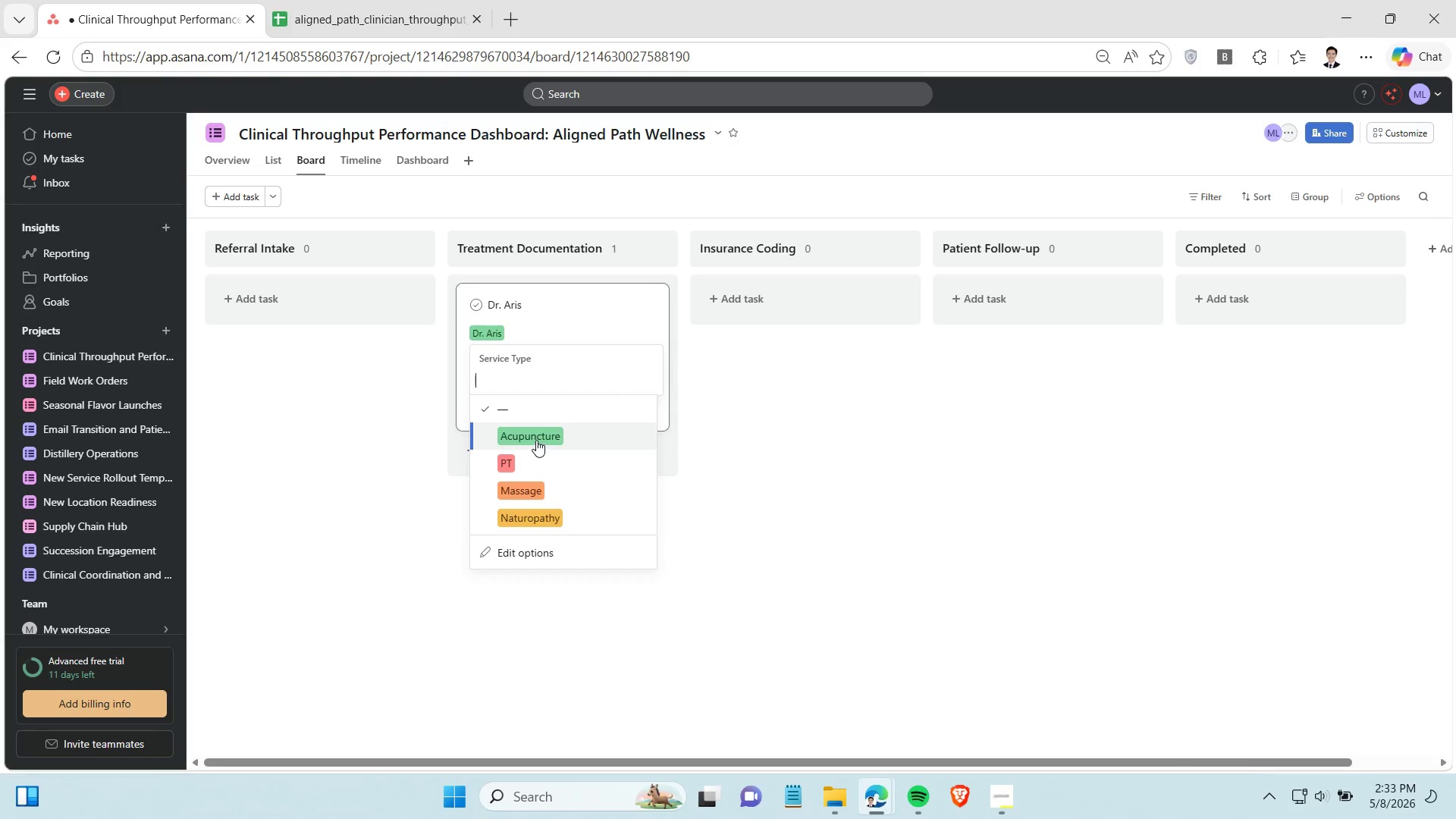 
left_click([536, 441])
 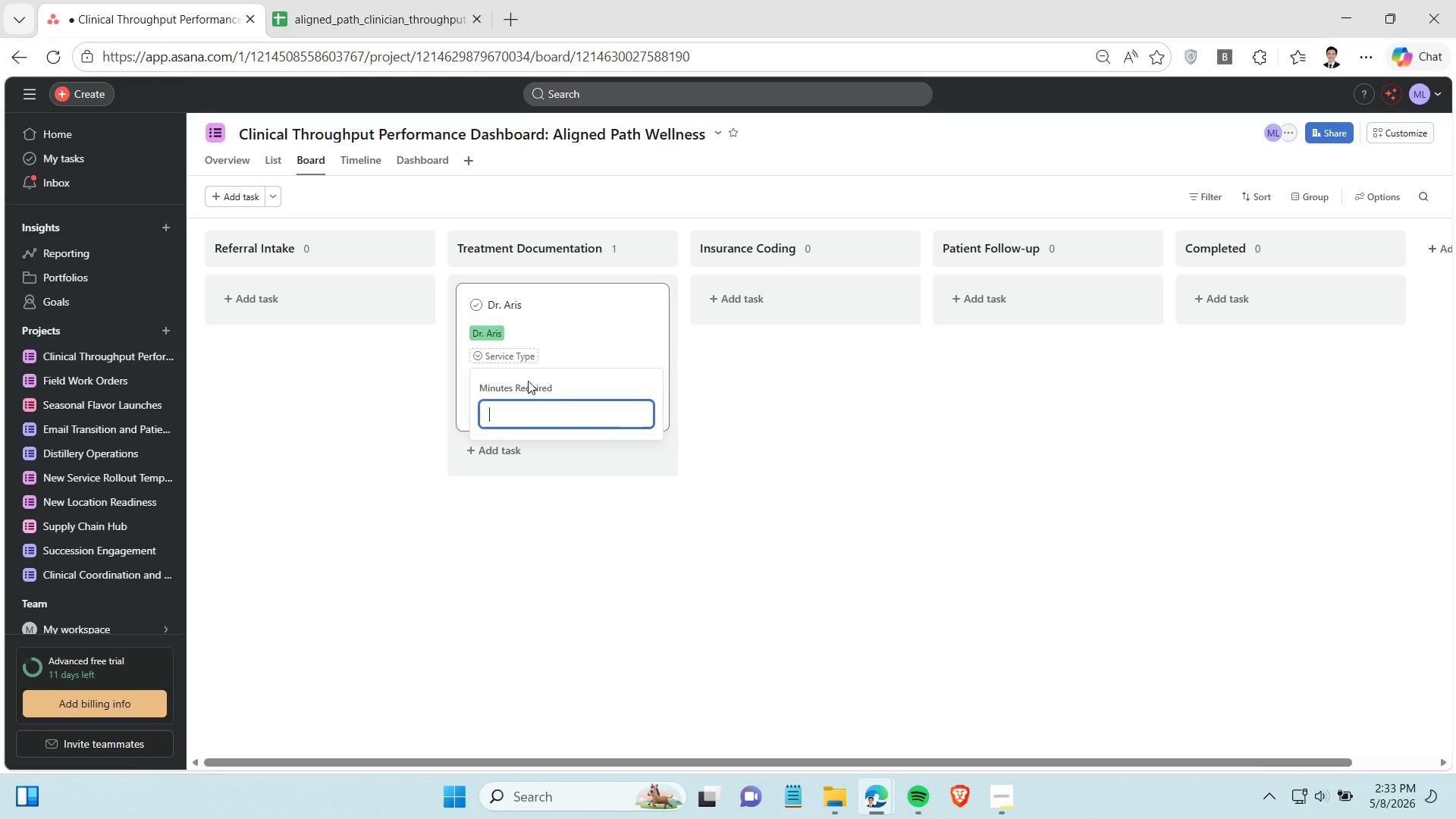 
left_click([528, 381])
 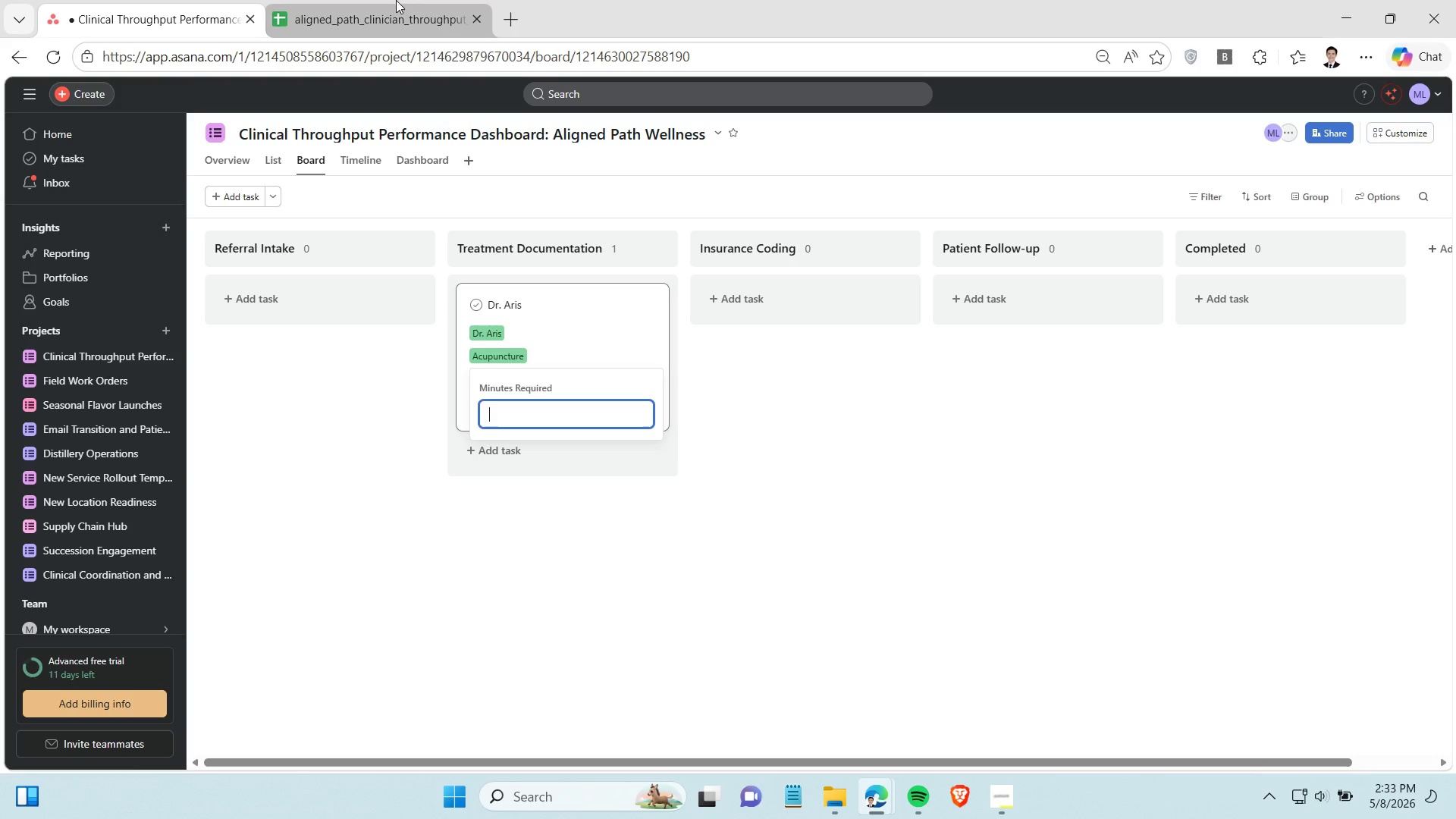 
left_click([396, 0])
 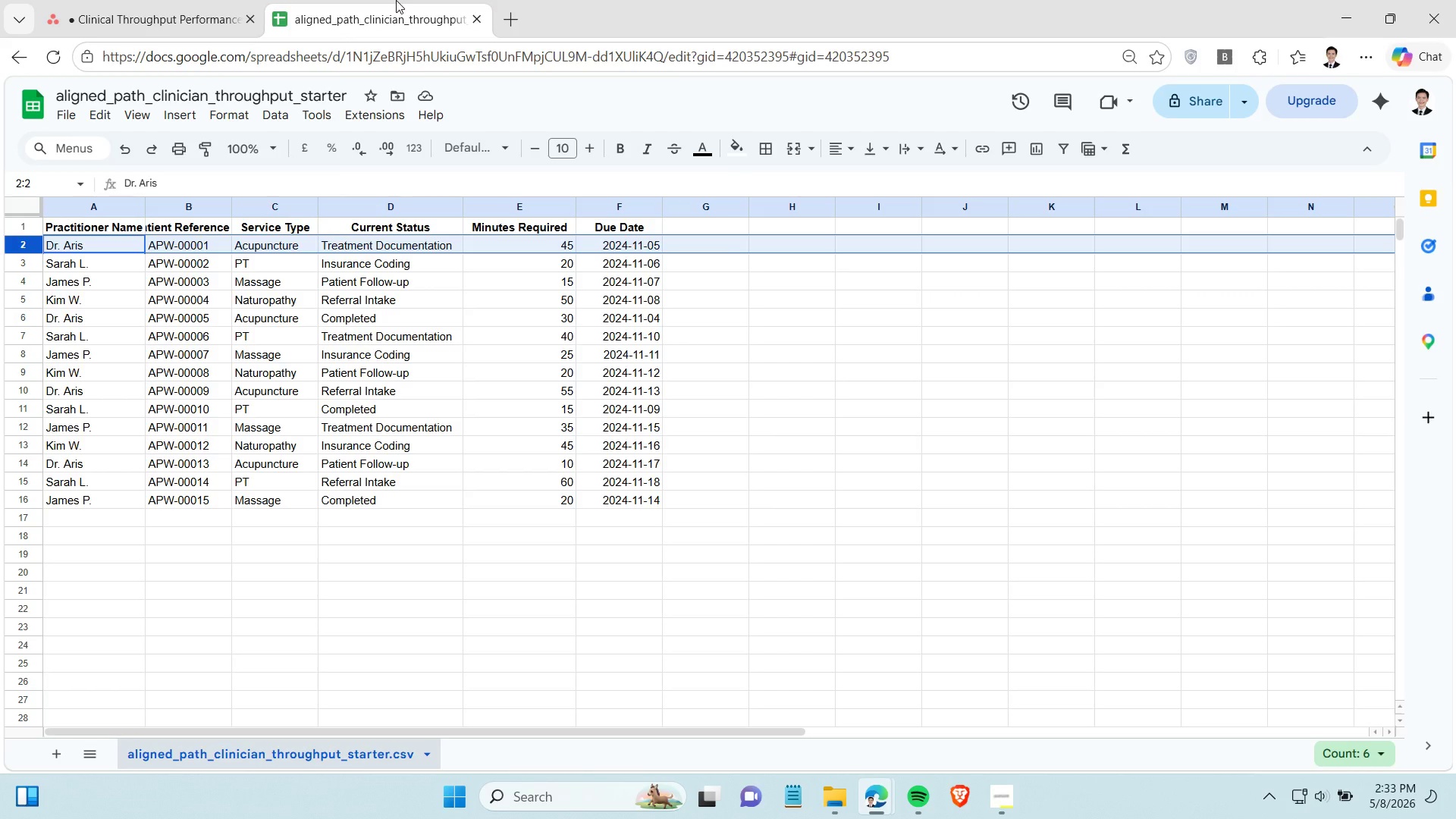 
wait(6.61)
 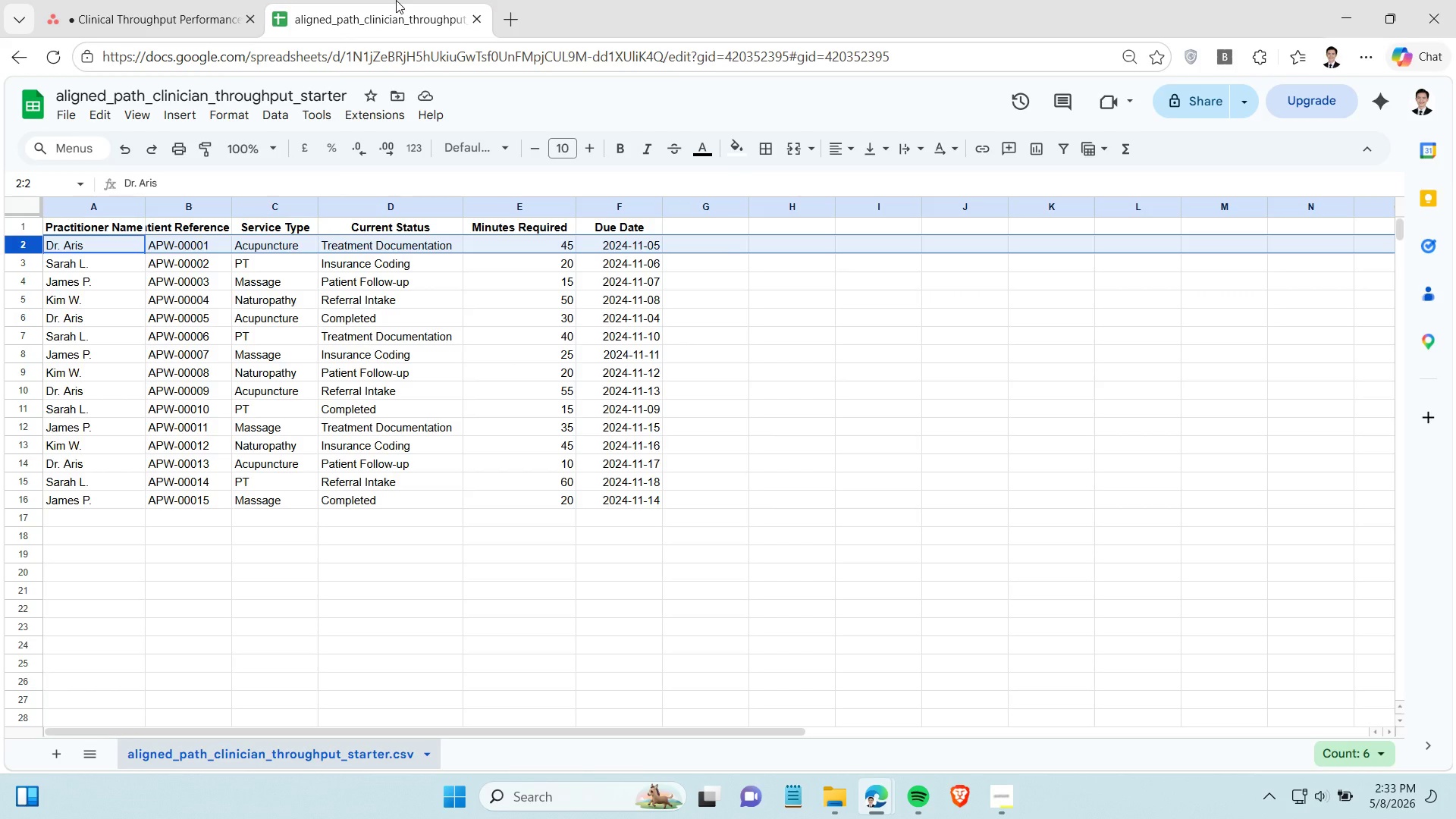 
left_click([193, 14])
 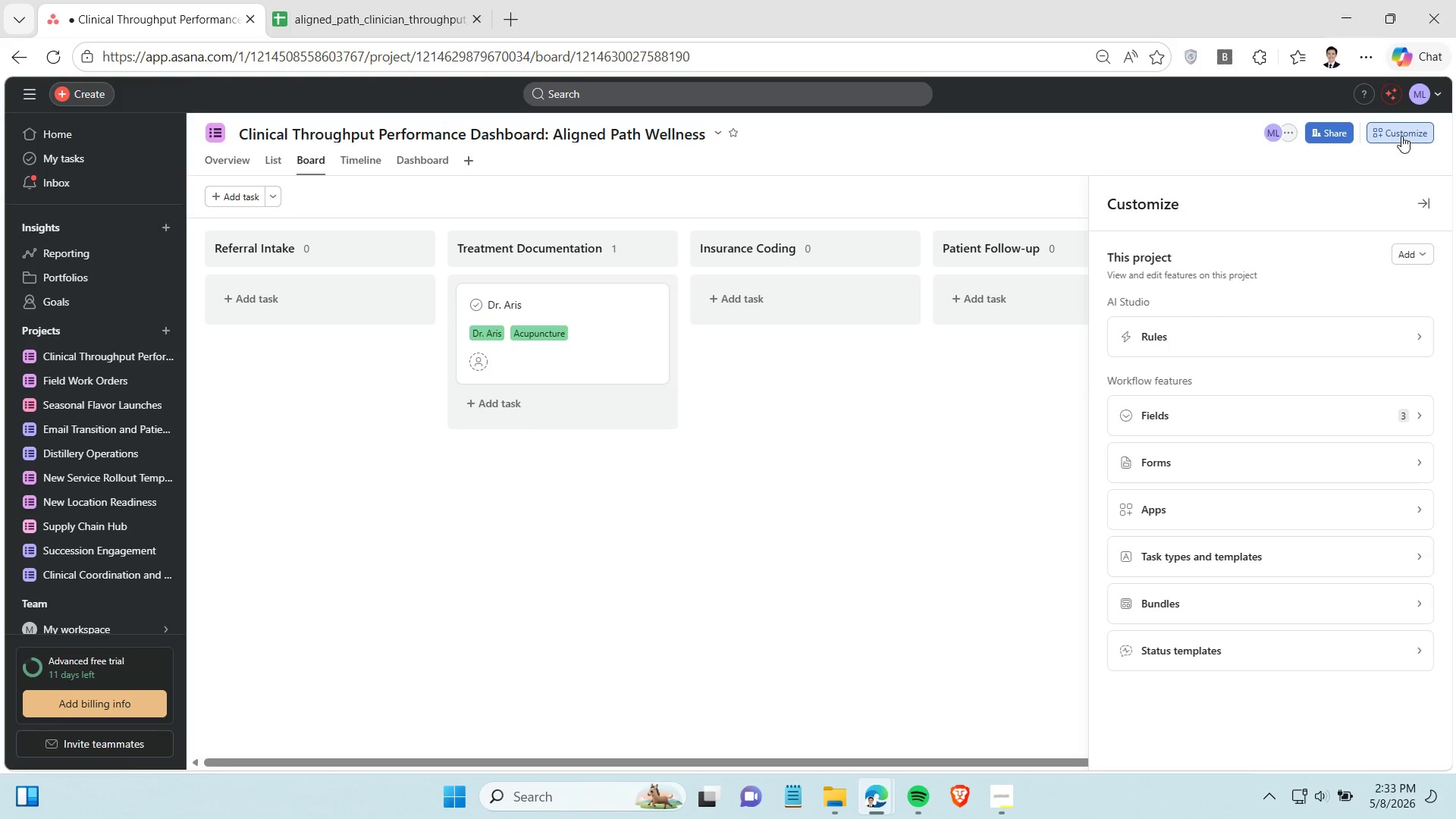 
wait(6.73)
 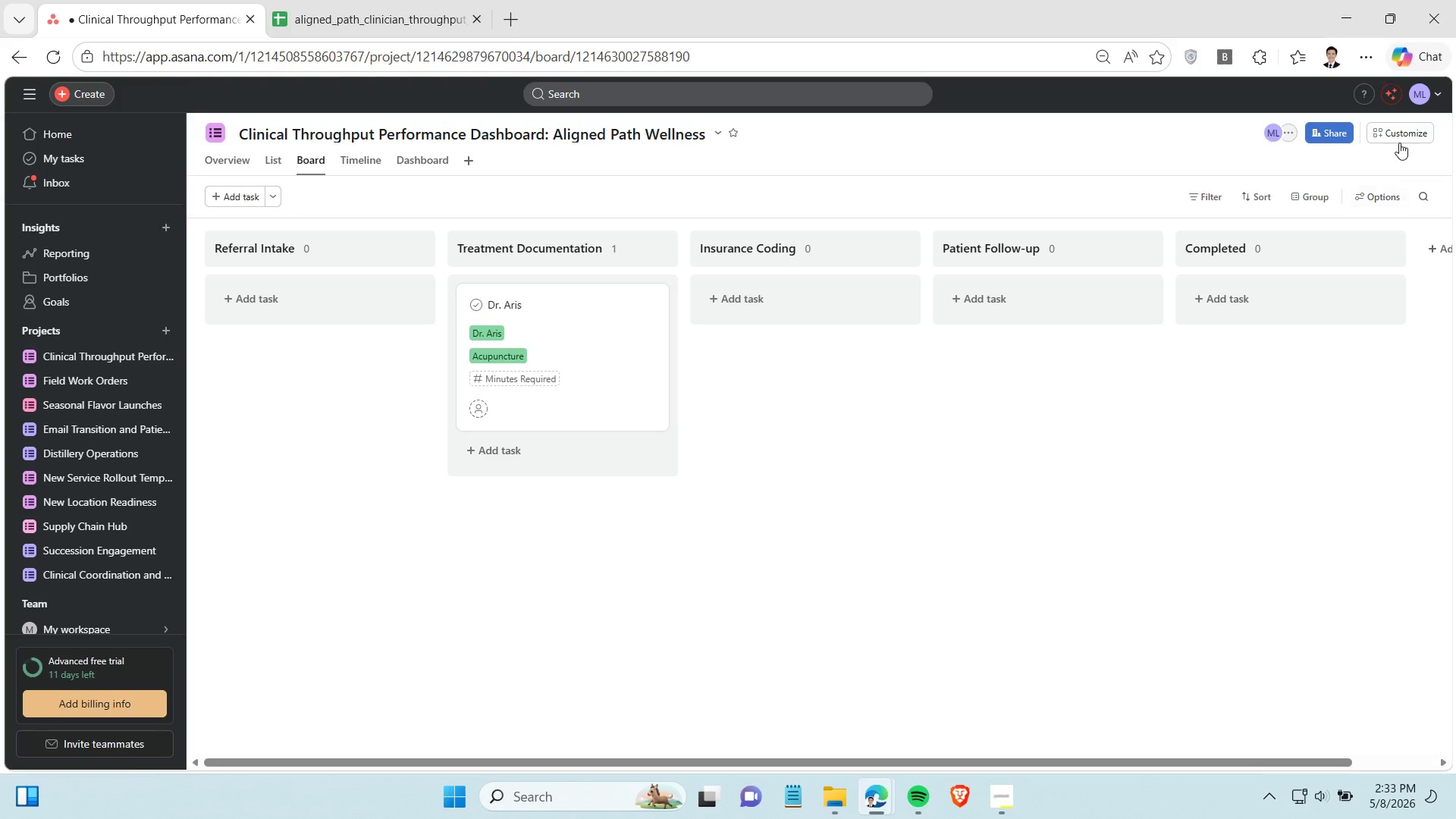 
left_click([1321, 420])
 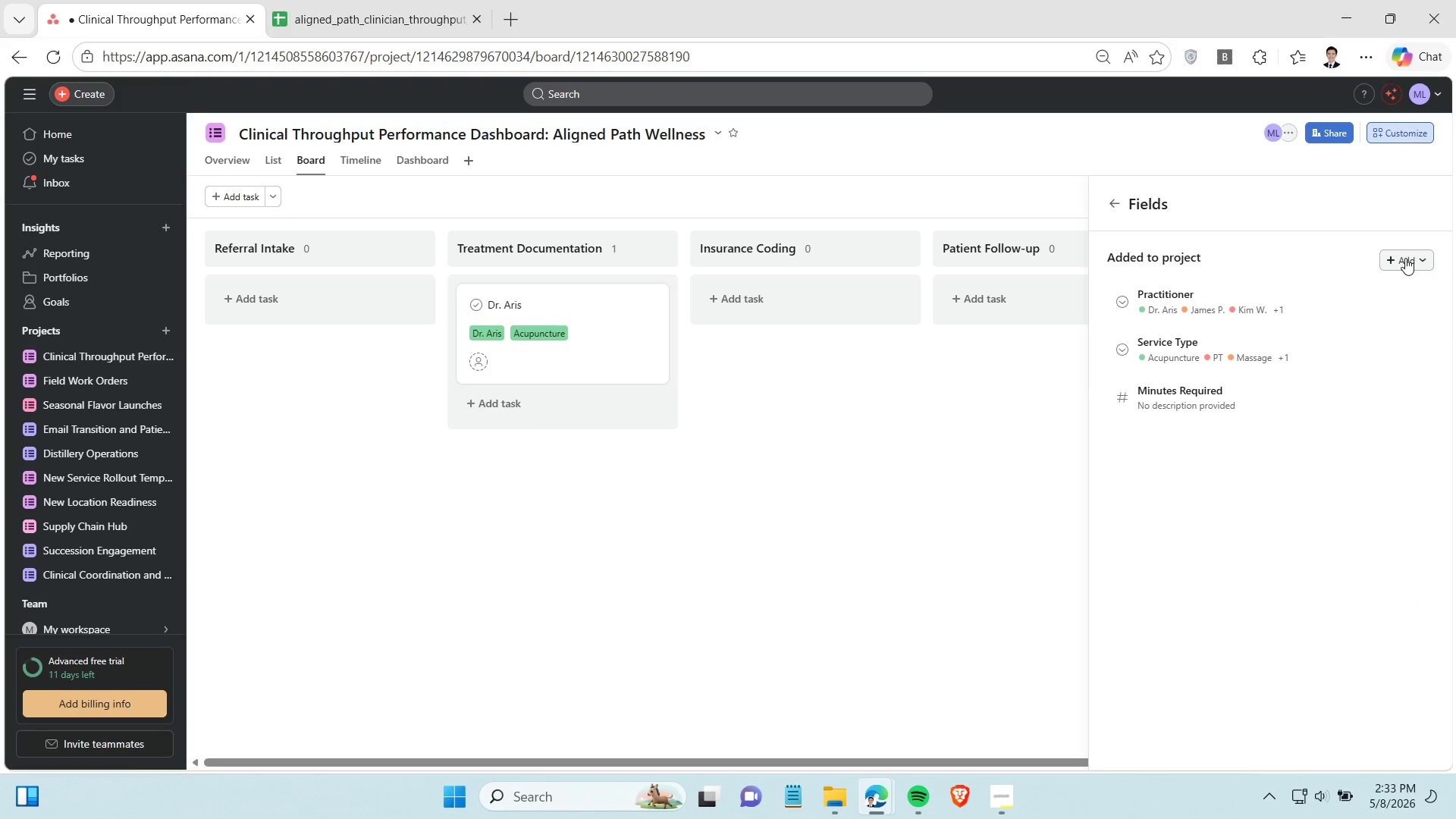 
left_click([1405, 256])
 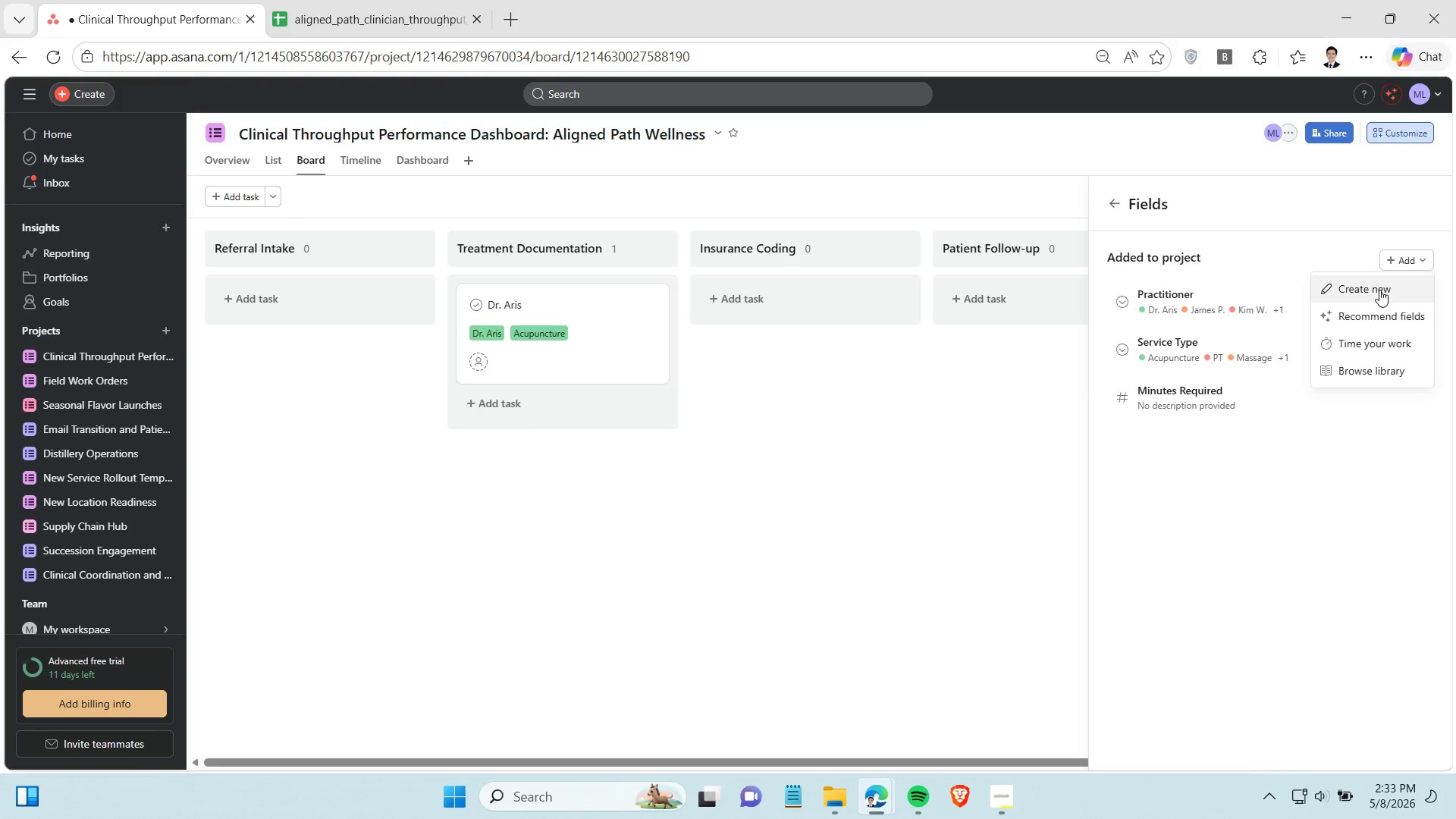 
left_click([1379, 290])
 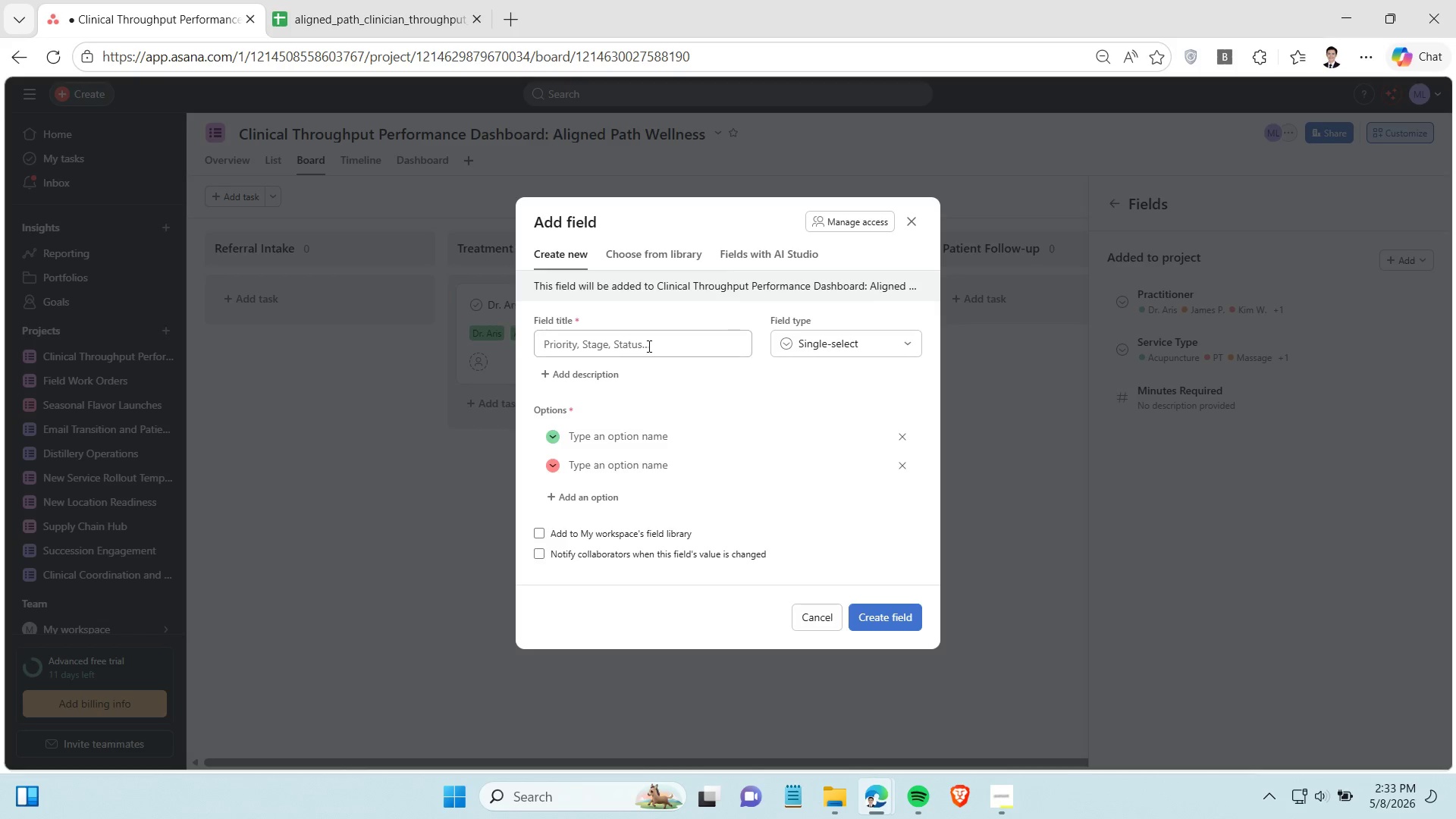 
left_click([648, 345])
 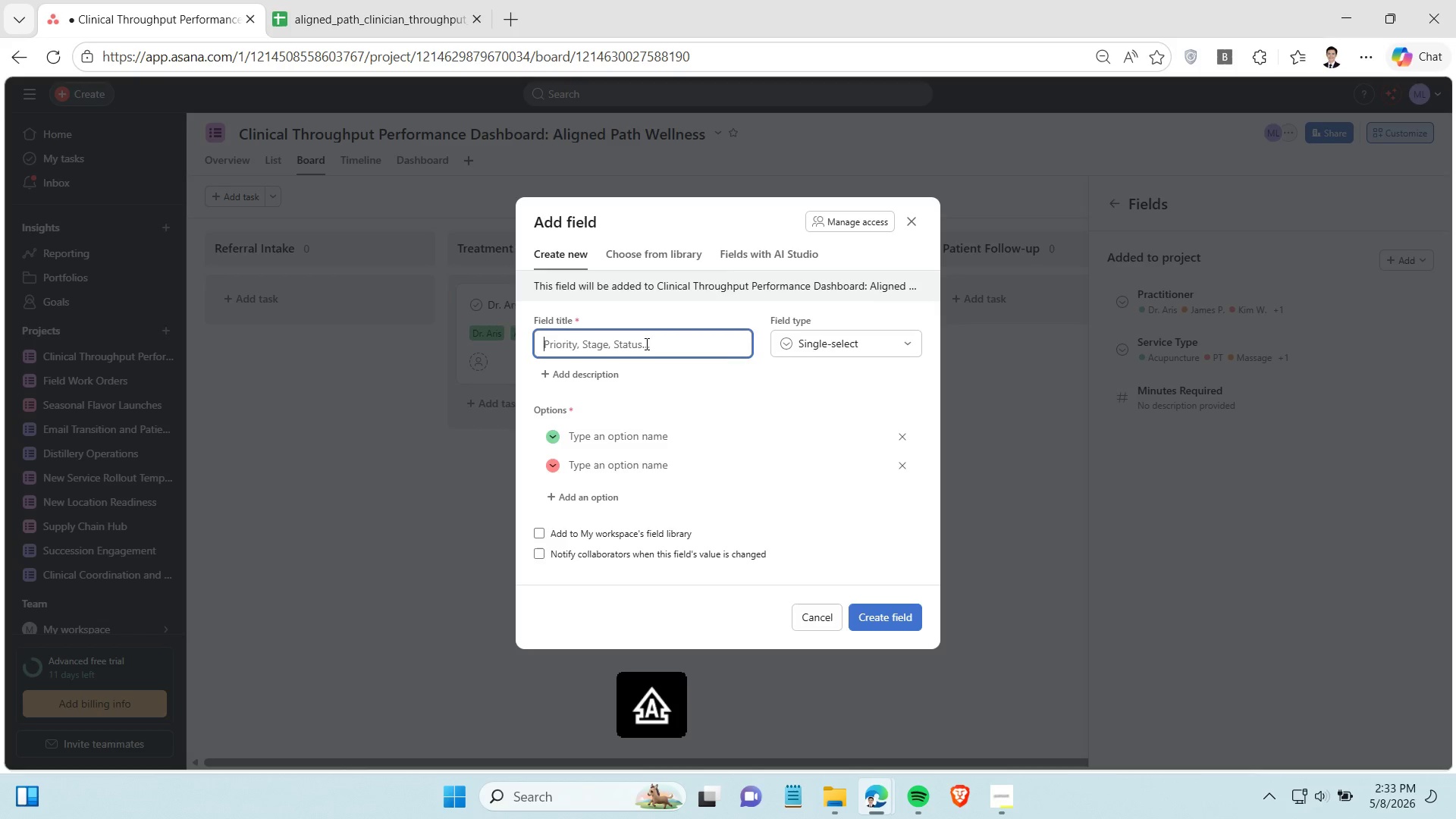 
type(Status)
 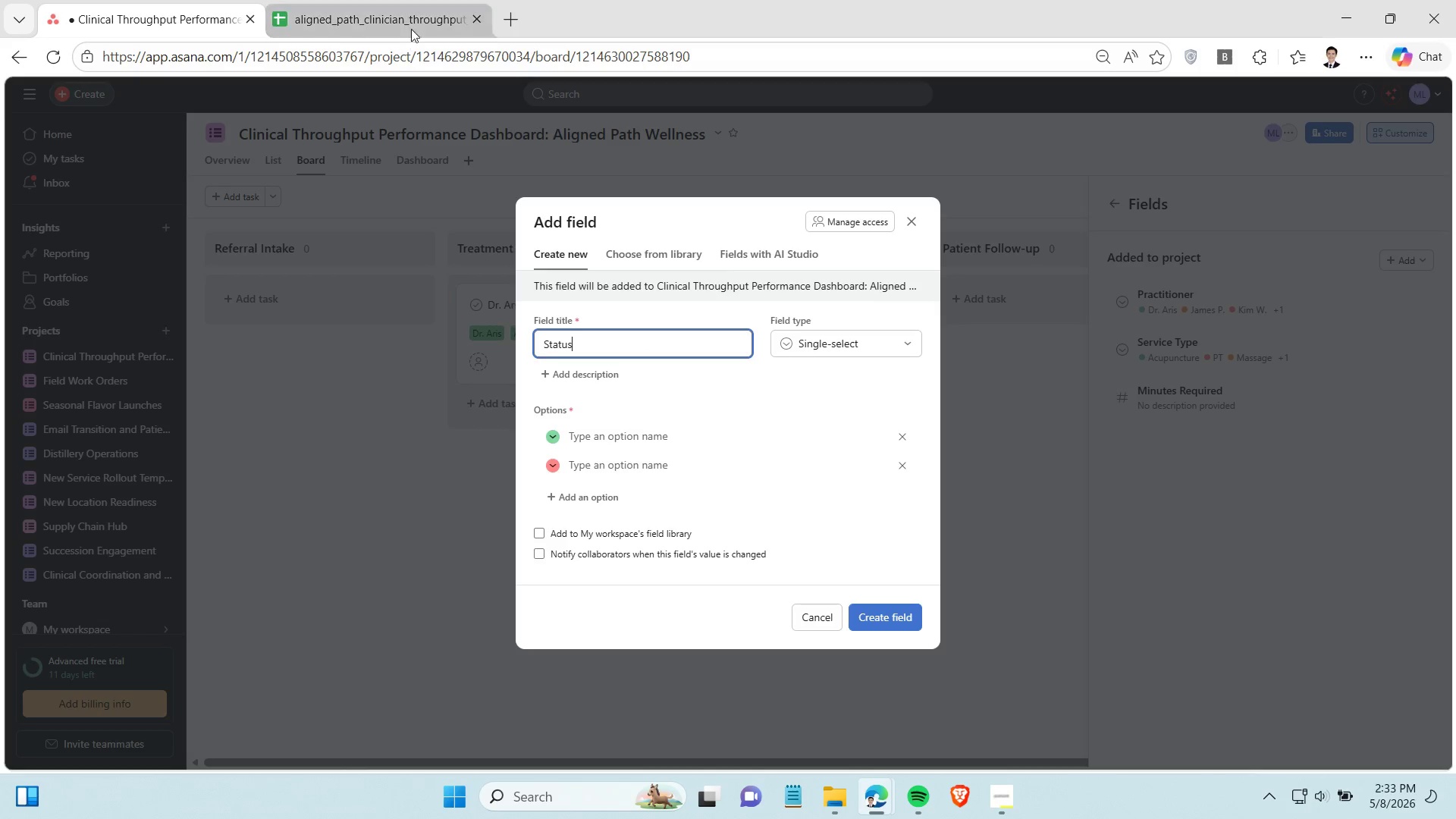 
left_click([414, 27])
 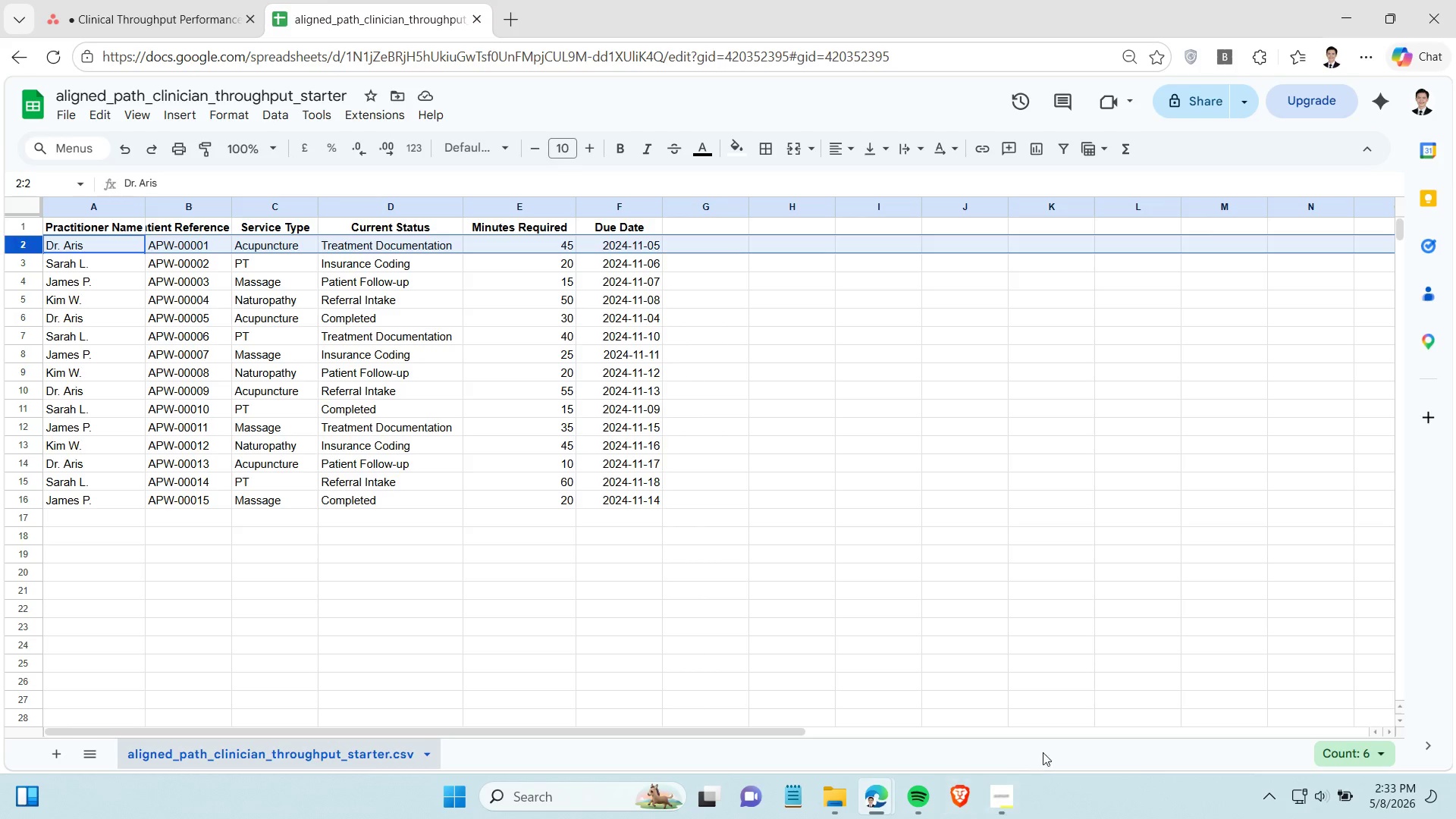 
left_click([999, 799])